 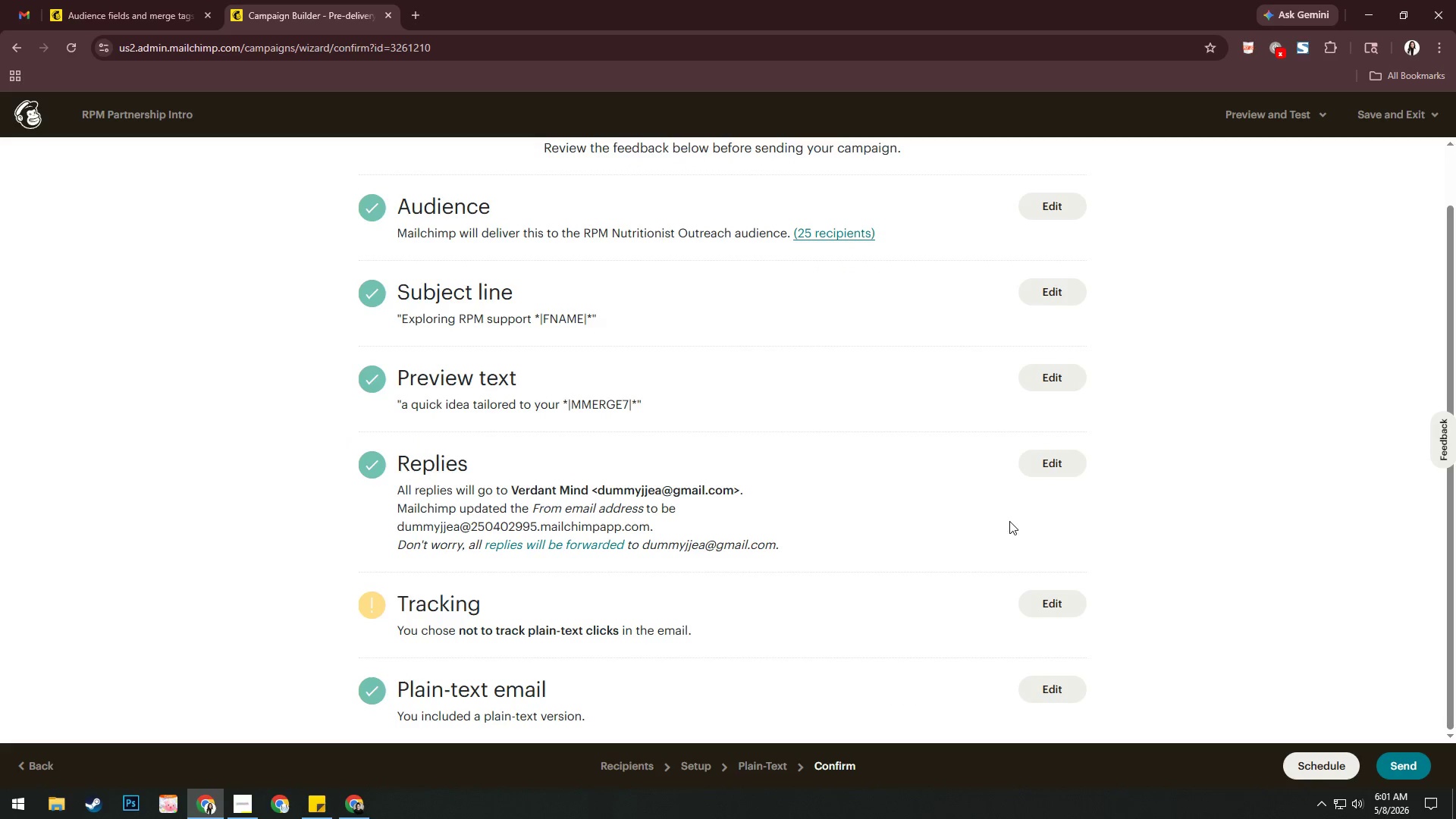 
scroll: coordinate [1017, 523], scroll_direction: down, amount: 4.0
 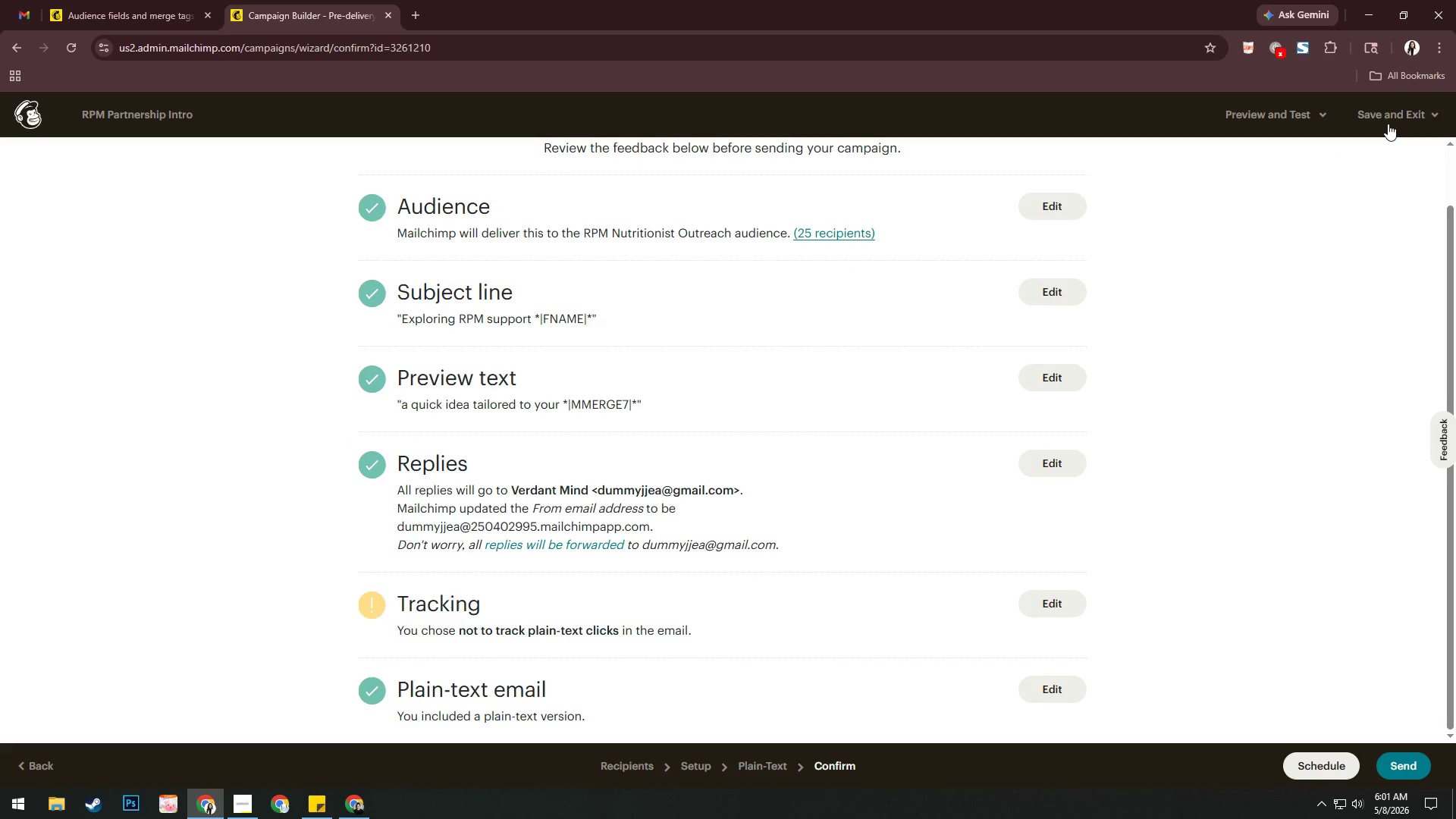 
left_click([1395, 119])
 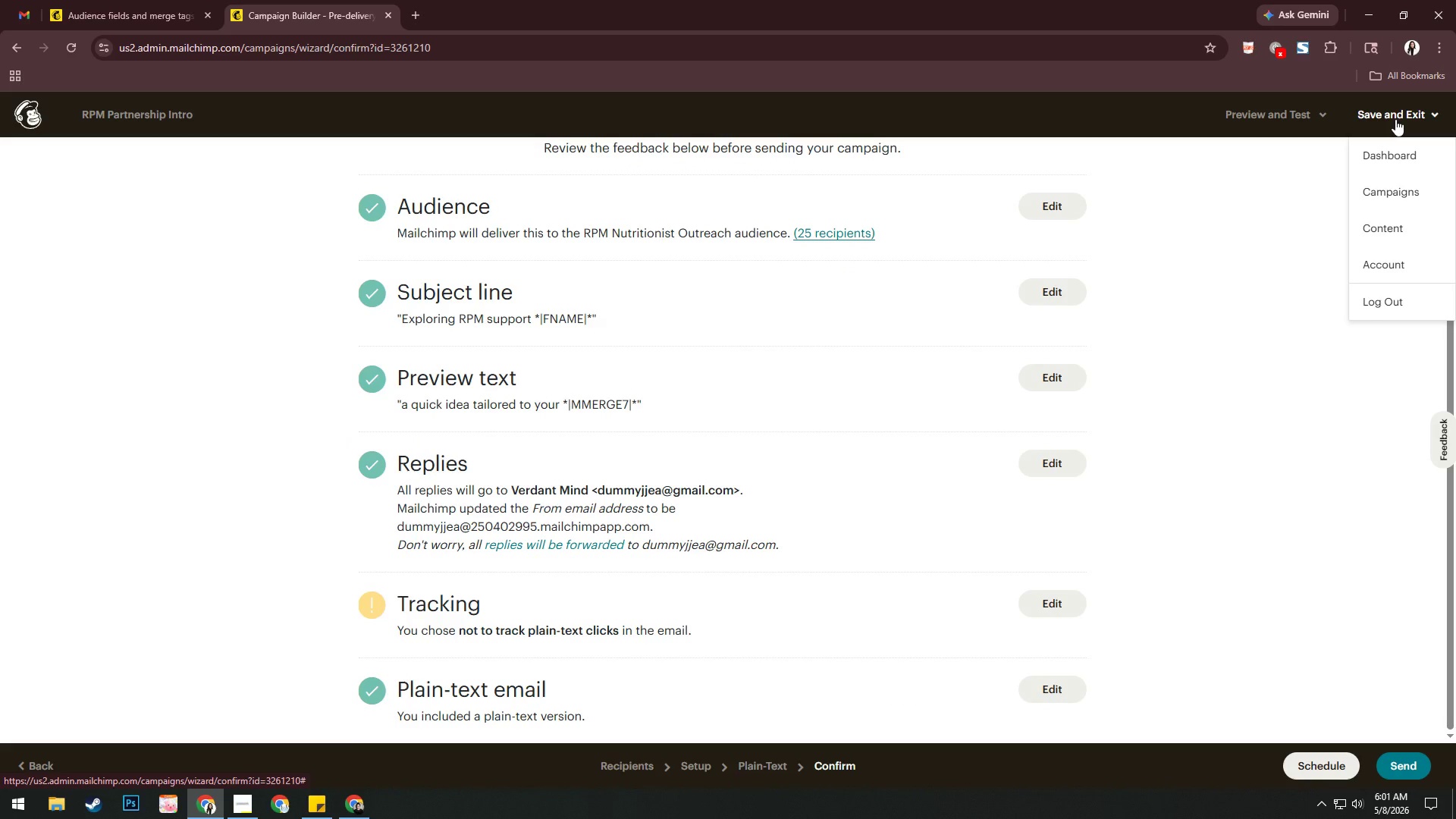 
left_click([1395, 158])
 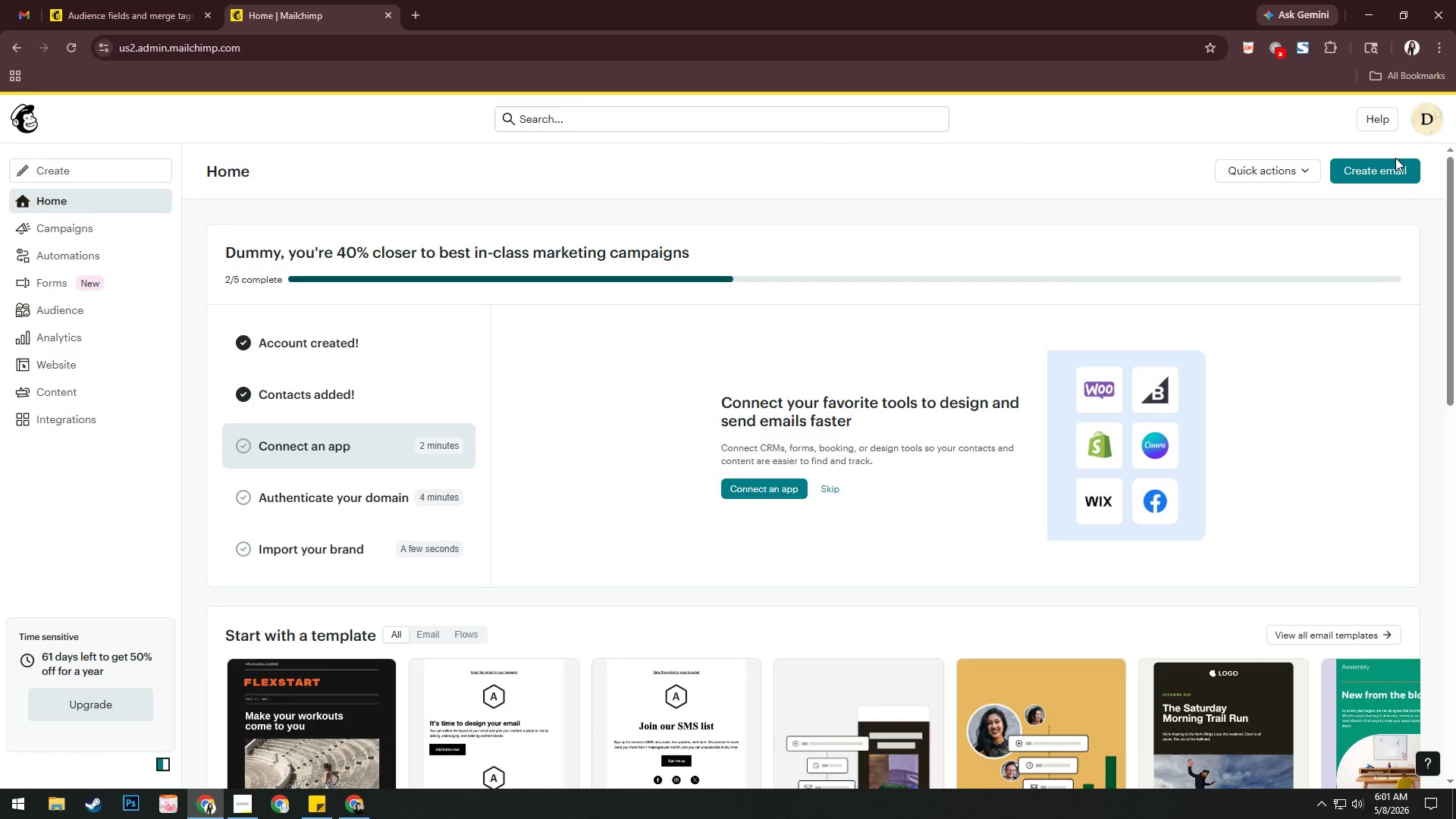 
wait(7.77)
 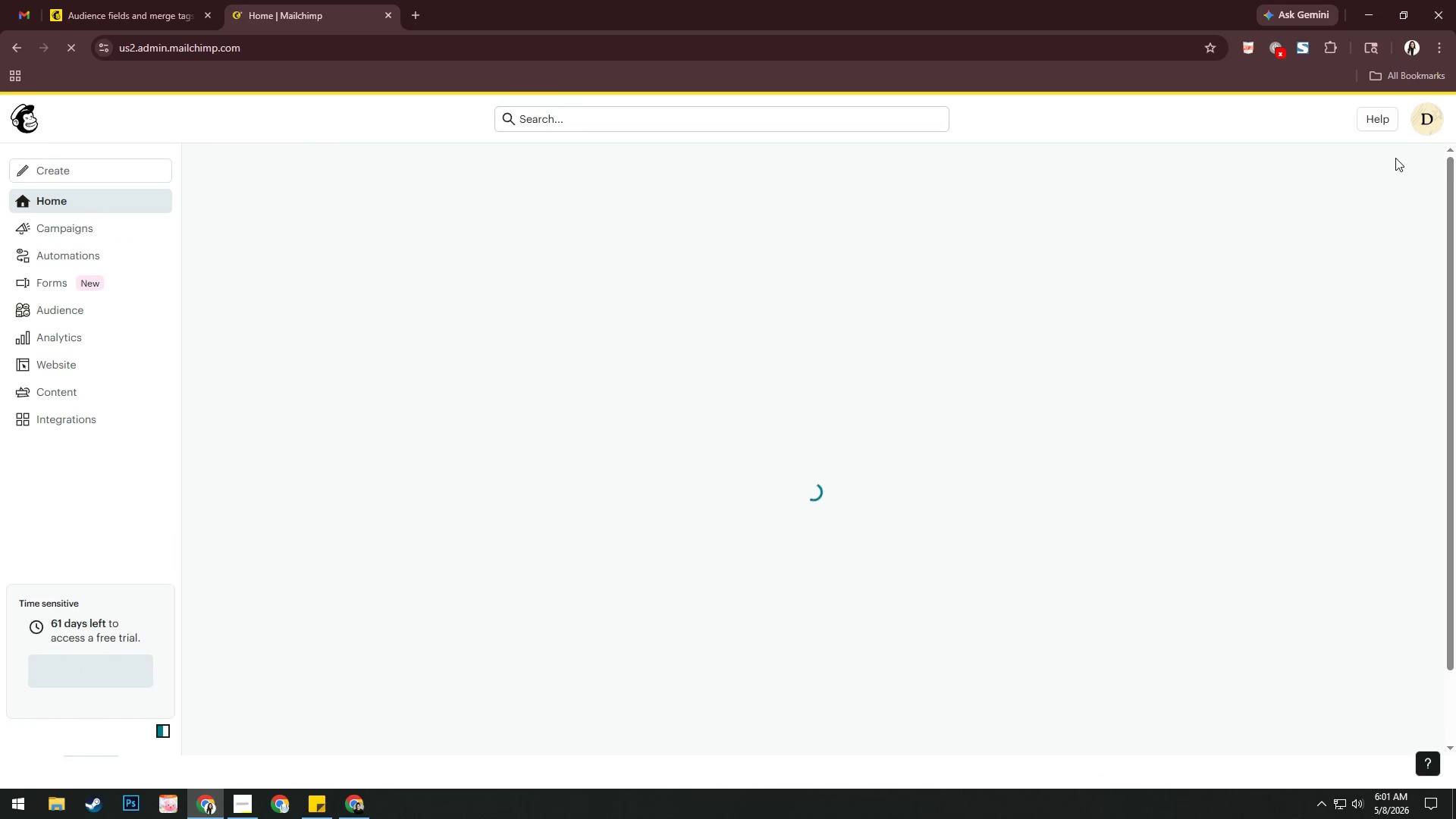 
double_click([143, 221])
 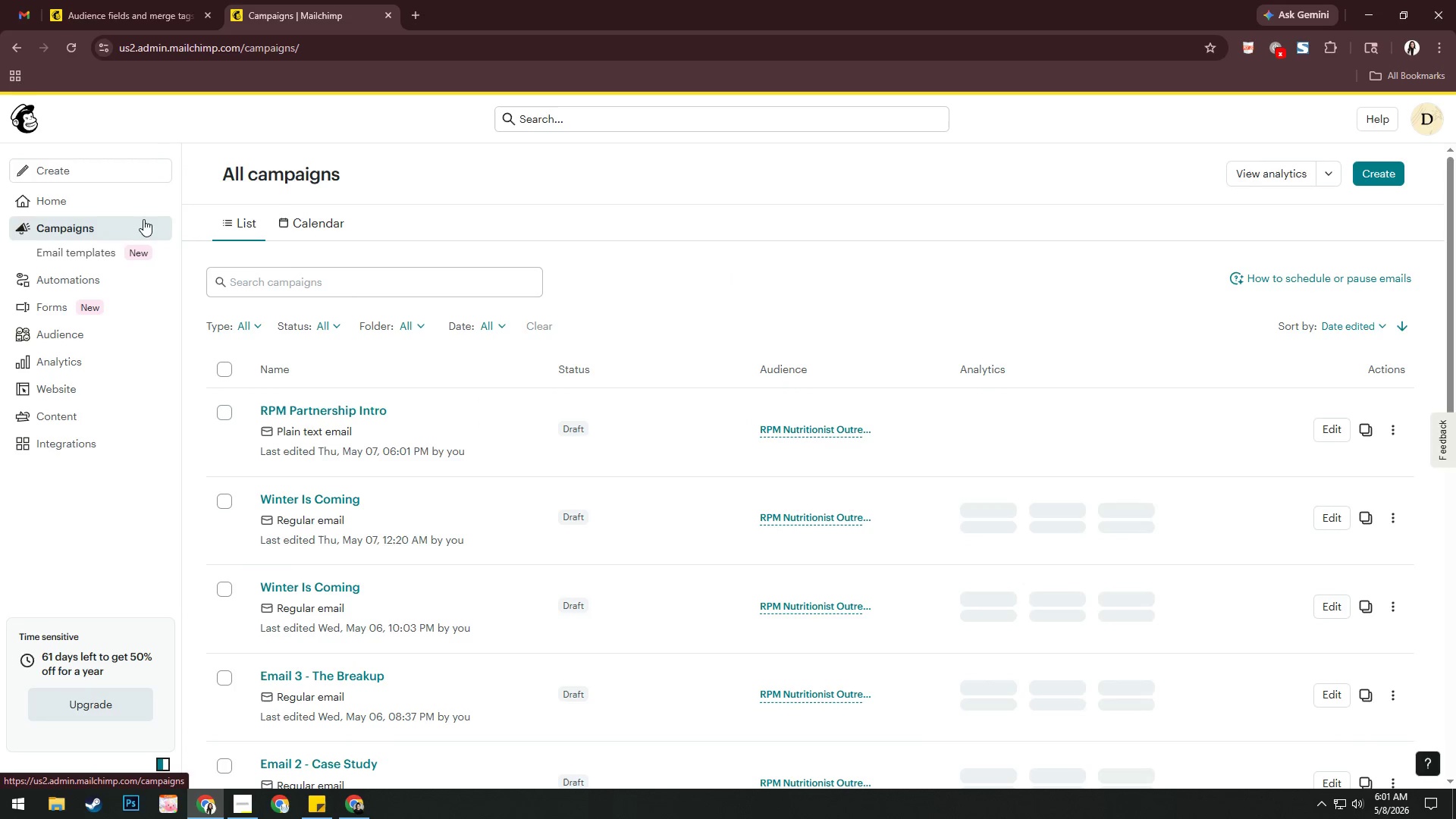 
key(Alt+AltLeft)
 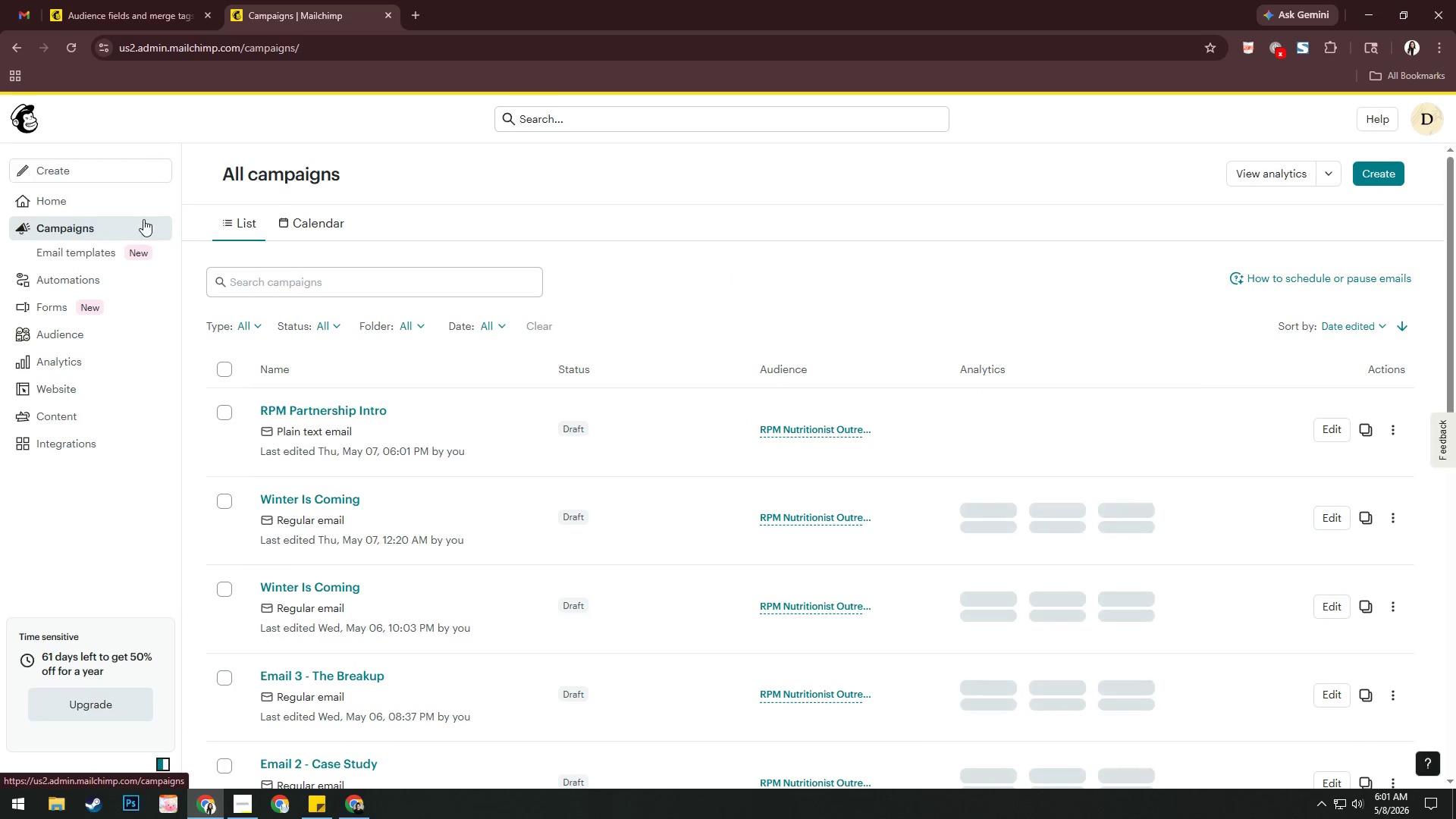 
key(Alt+Tab)